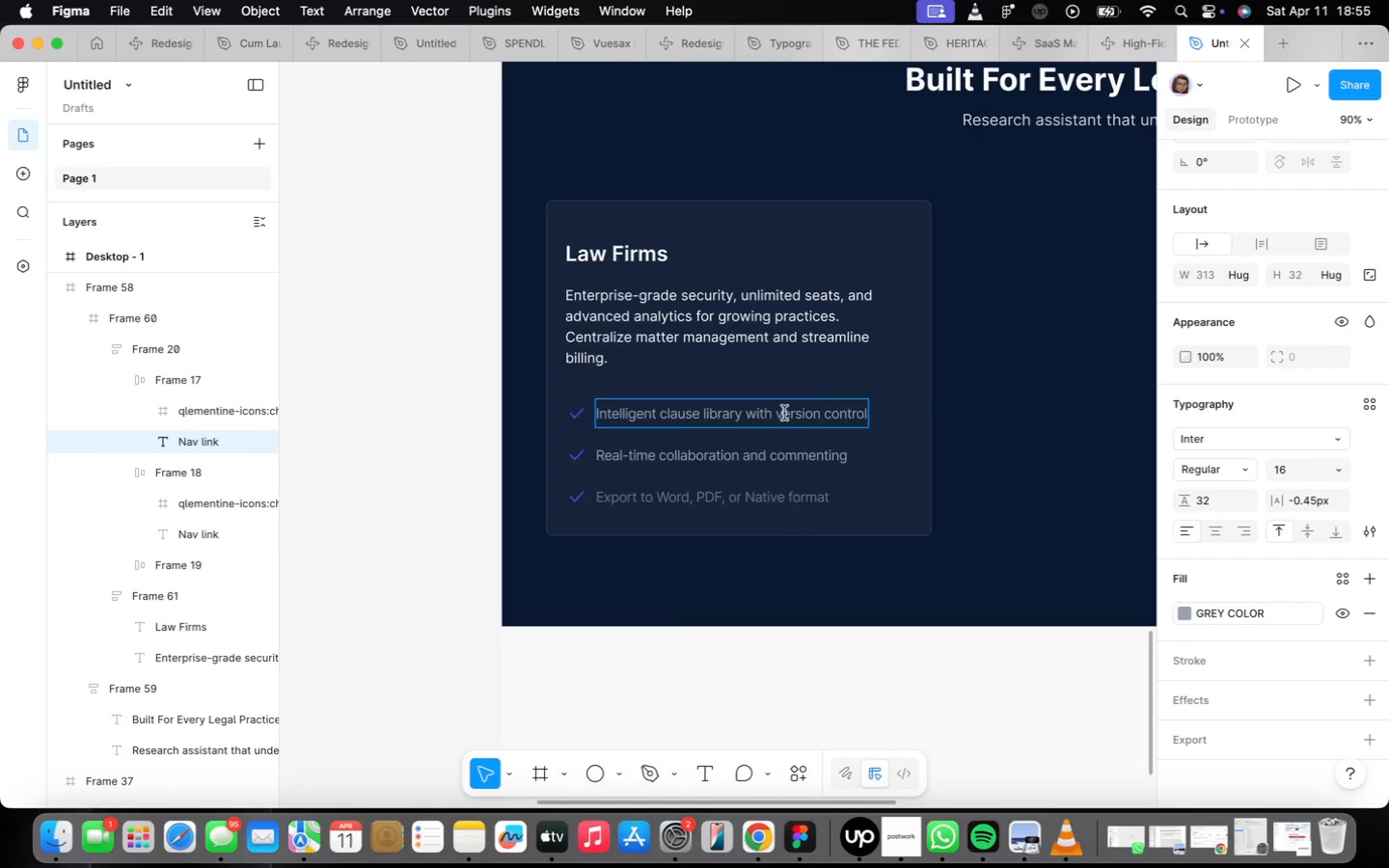 
triple_click([784, 413])
 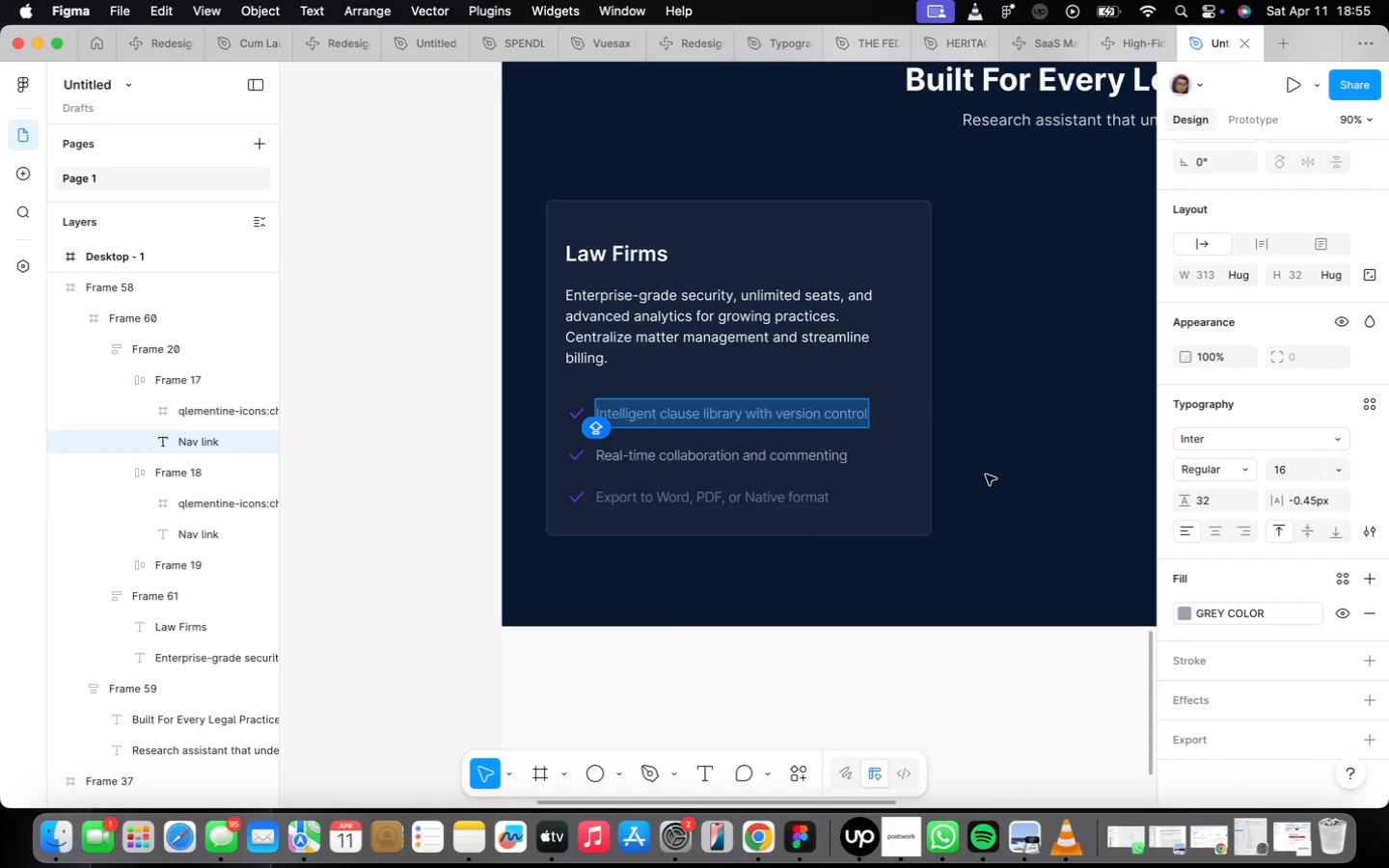 
type(Centralized matter management)
 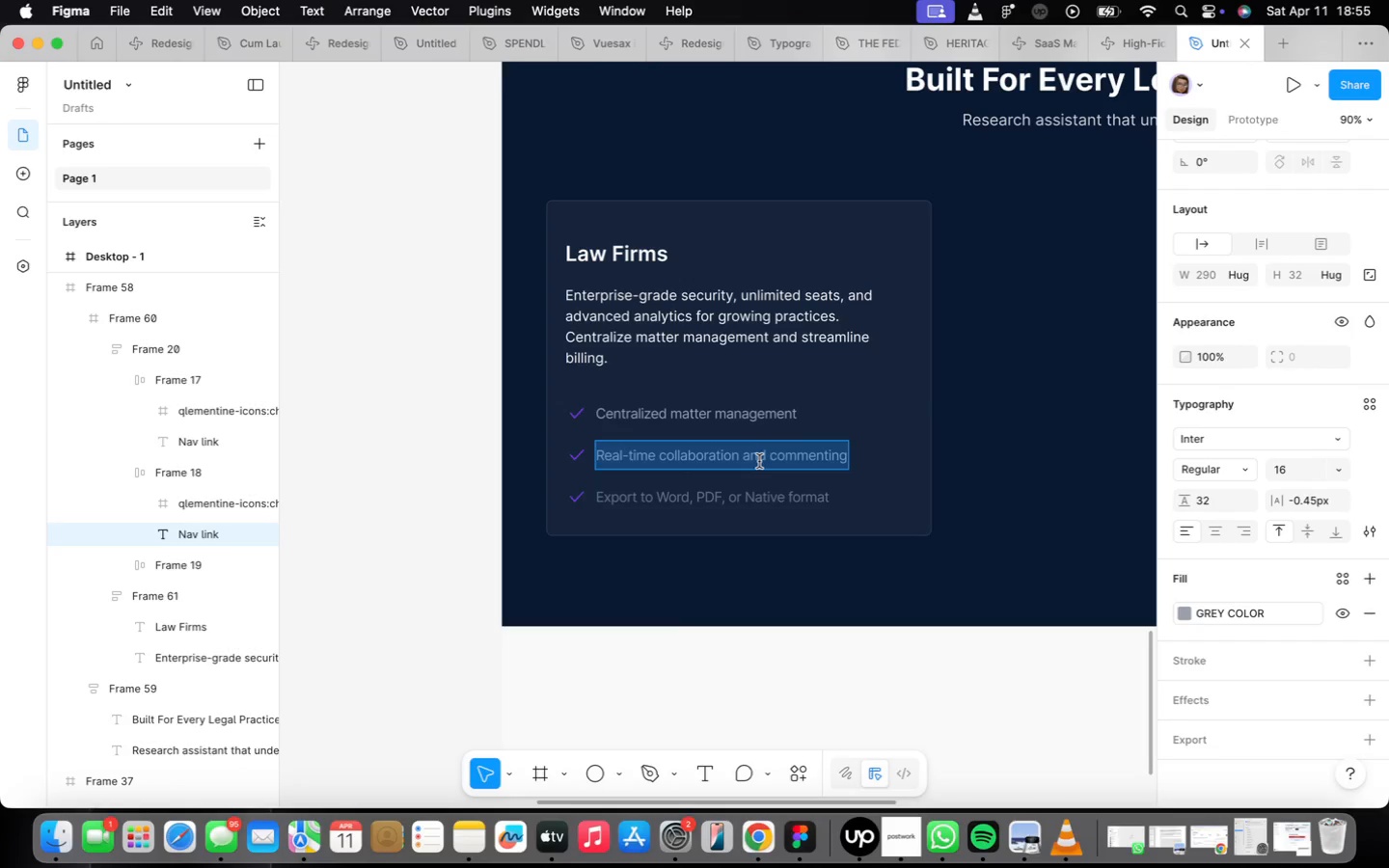 
type(Advanced )
 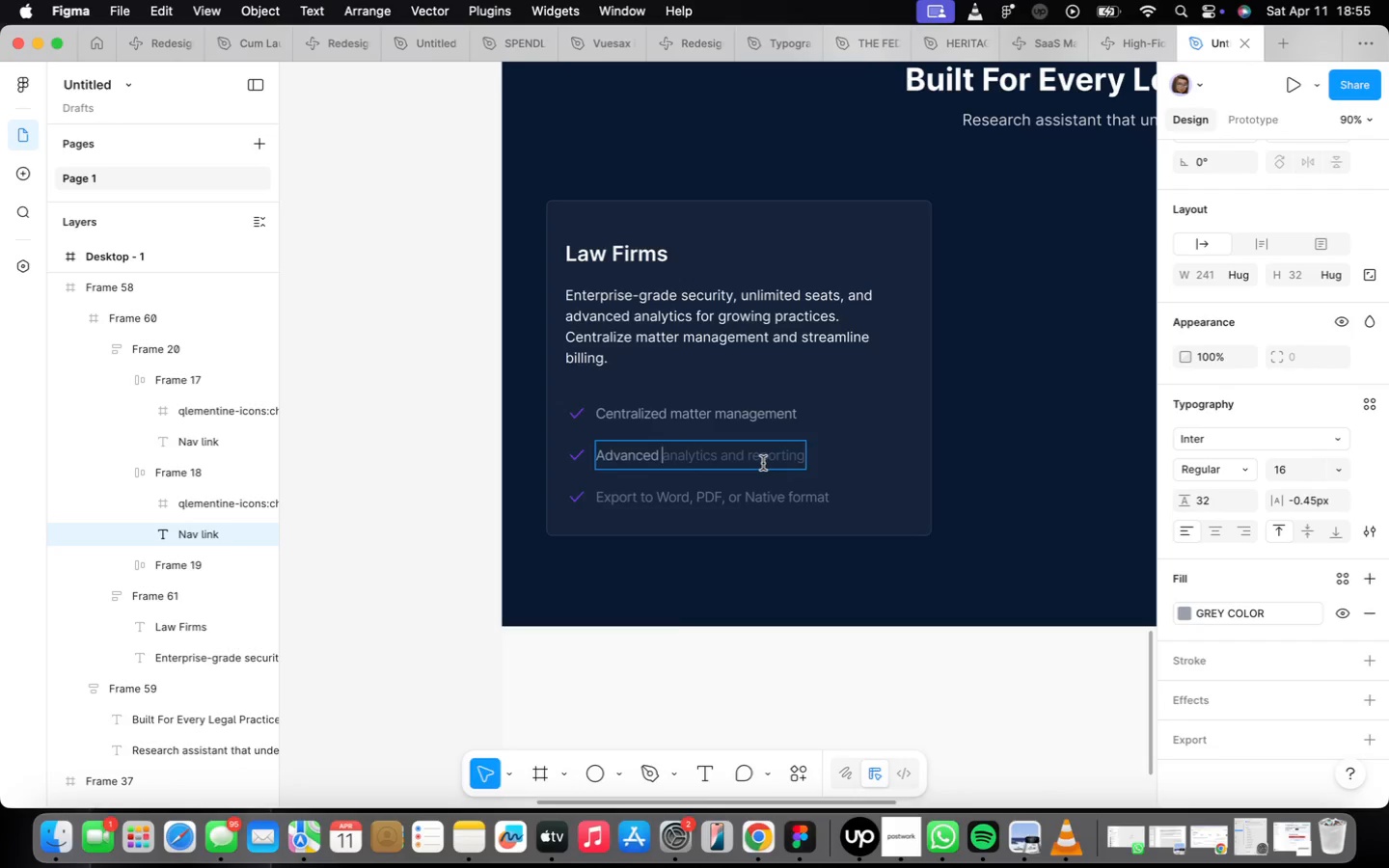 
type(permissions & roles)
 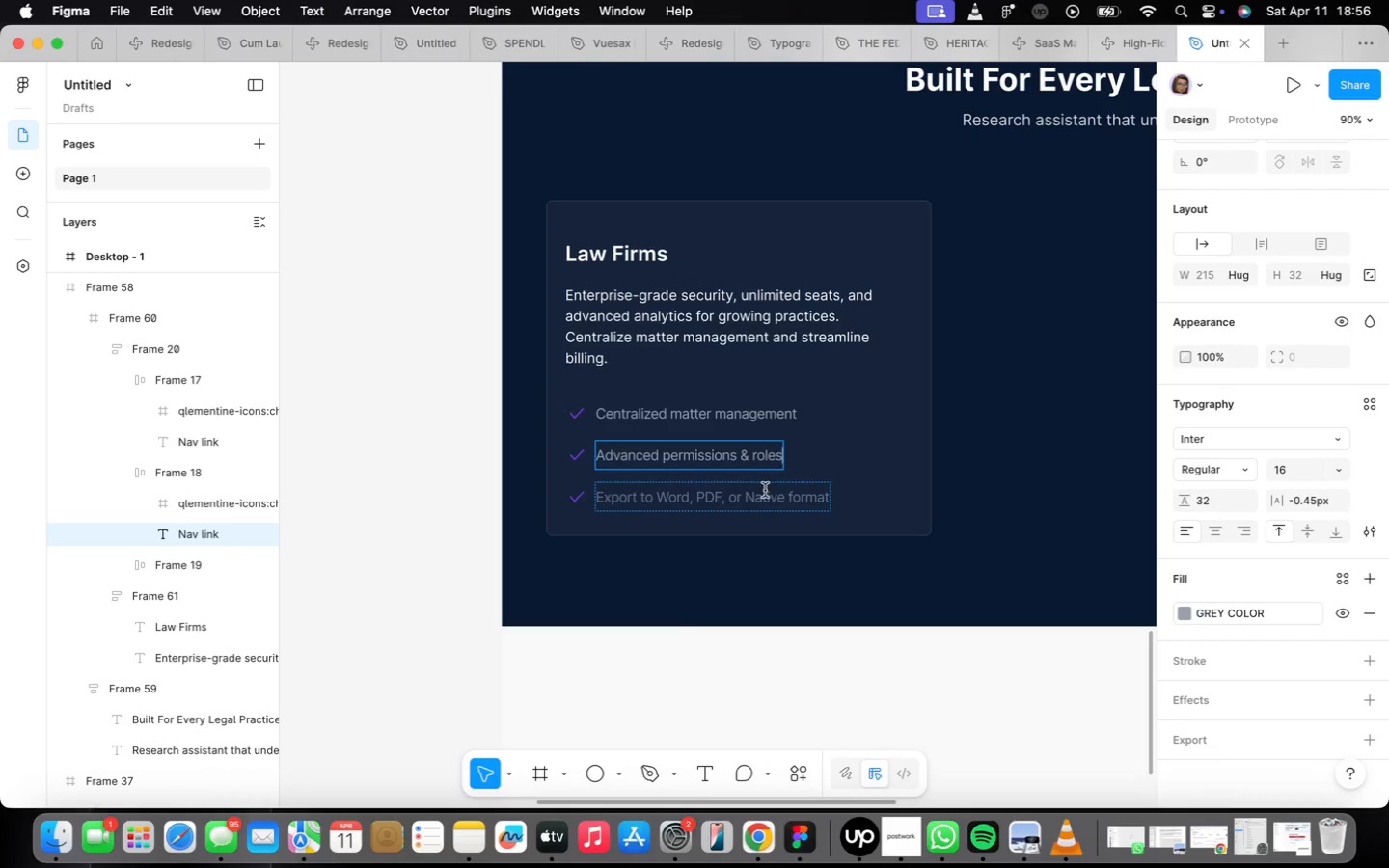 
double_click([765, 490])
 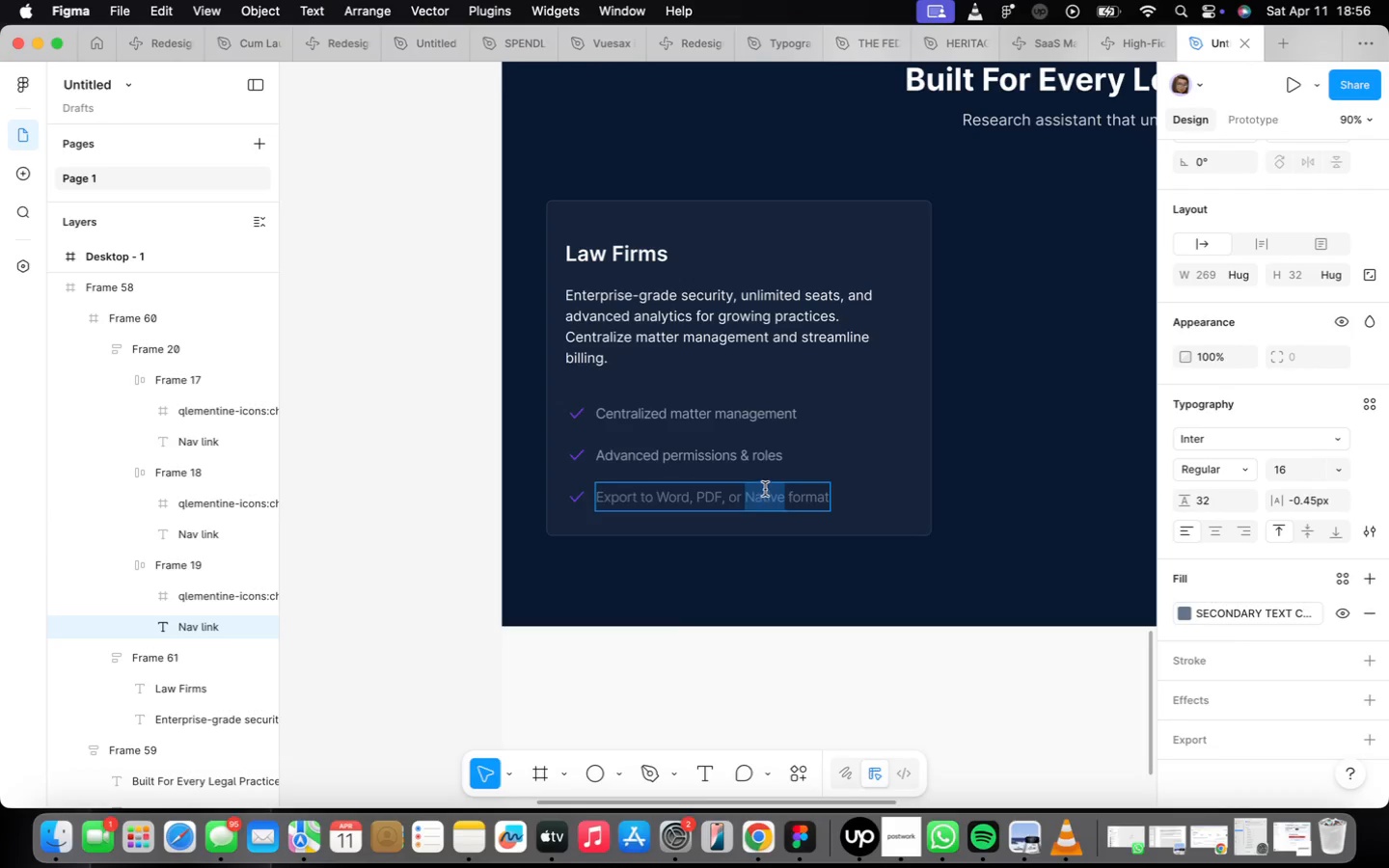 
triple_click([765, 489])
 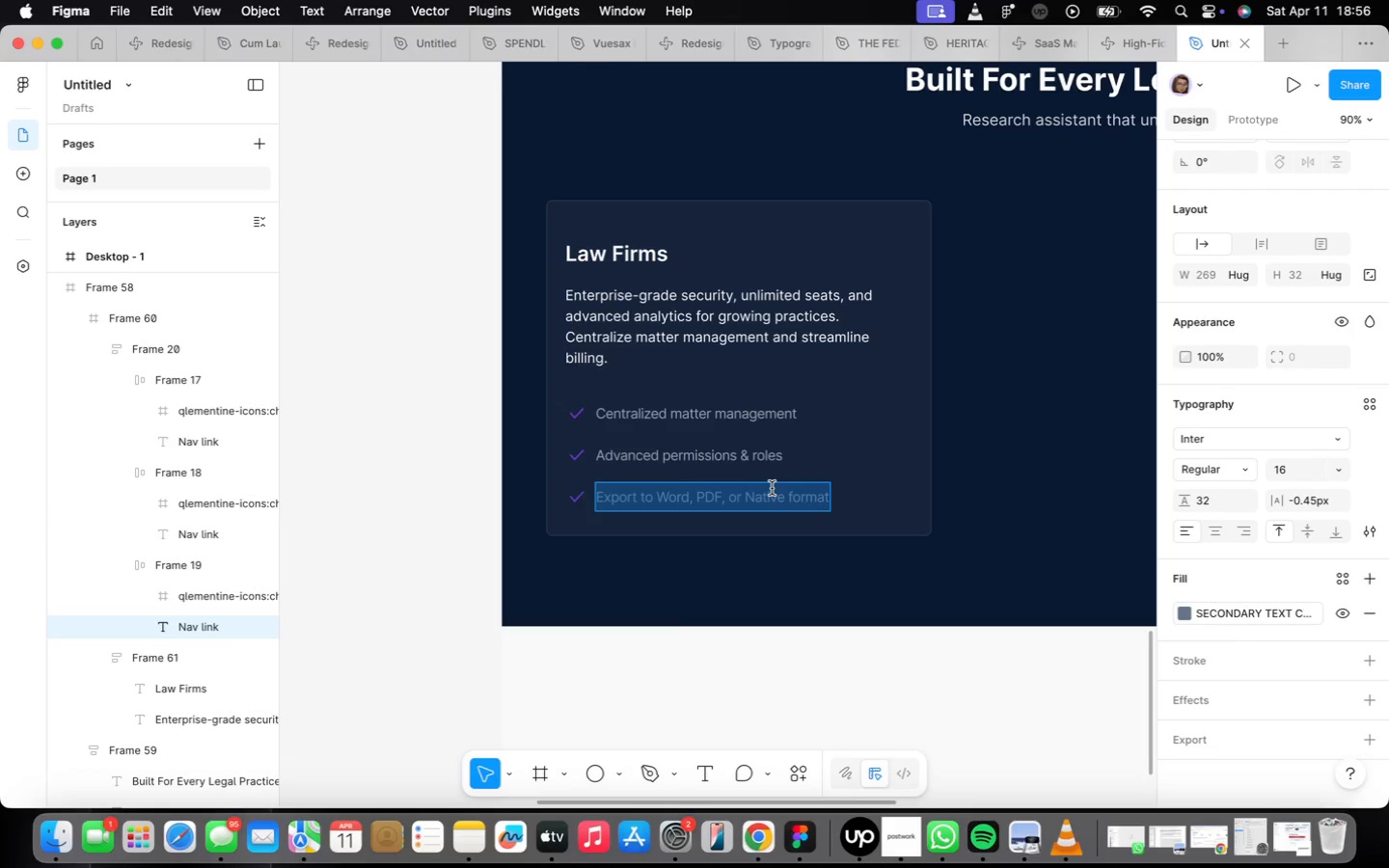 
type(Custom Integrations)
 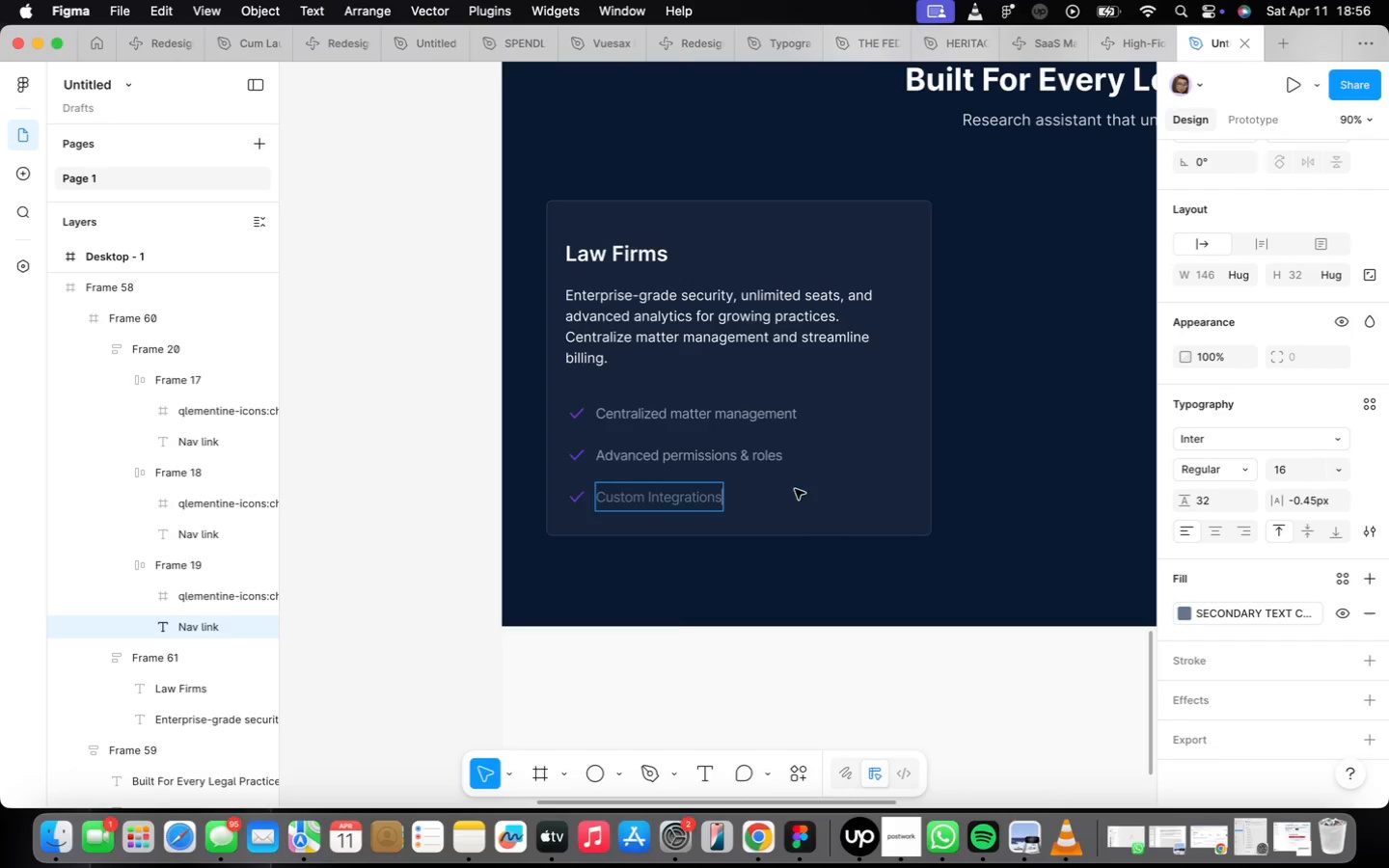 
left_click([803, 487])
 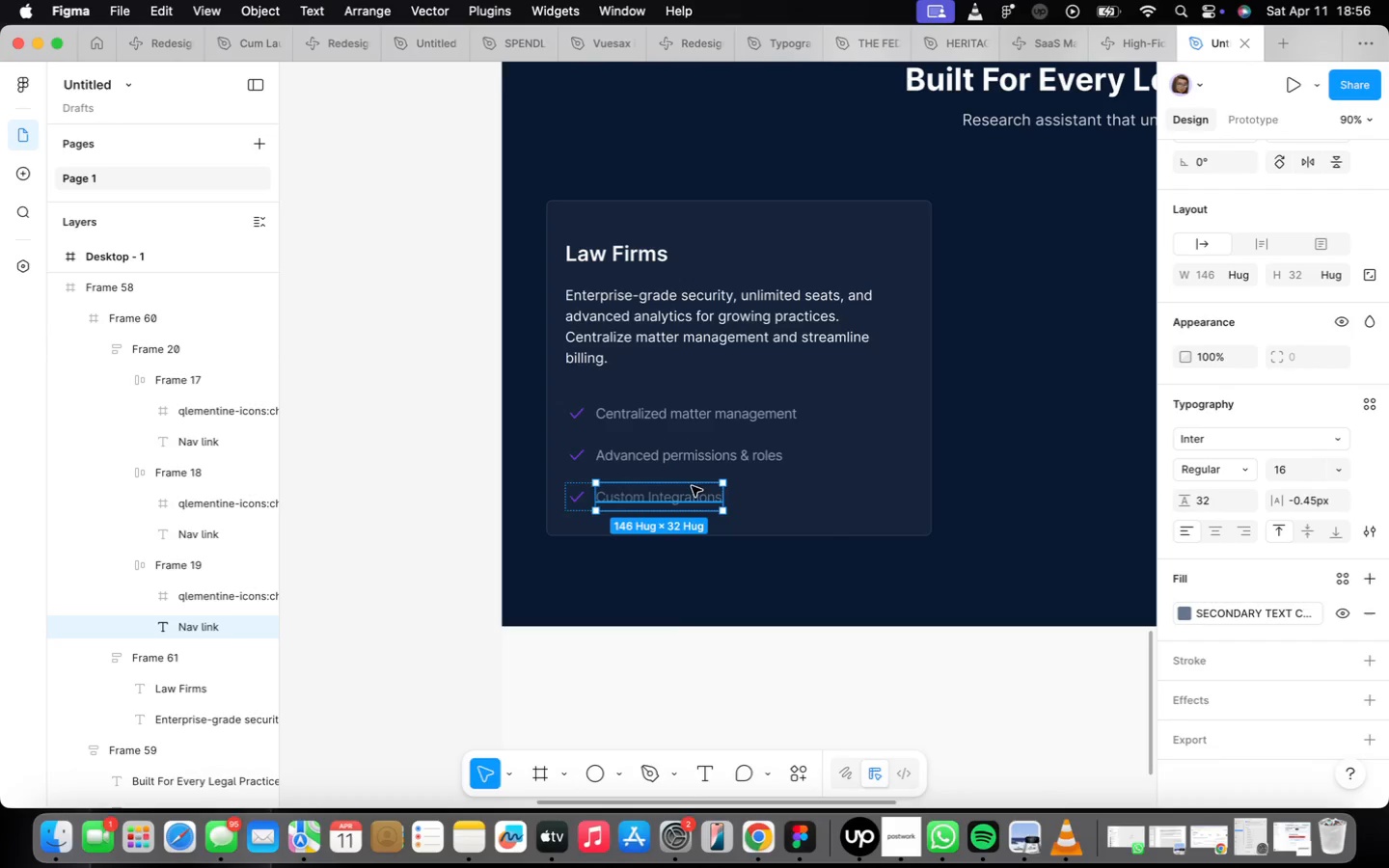 
scroll: coordinate [687, 480], scroll_direction: up, amount: 5.0
 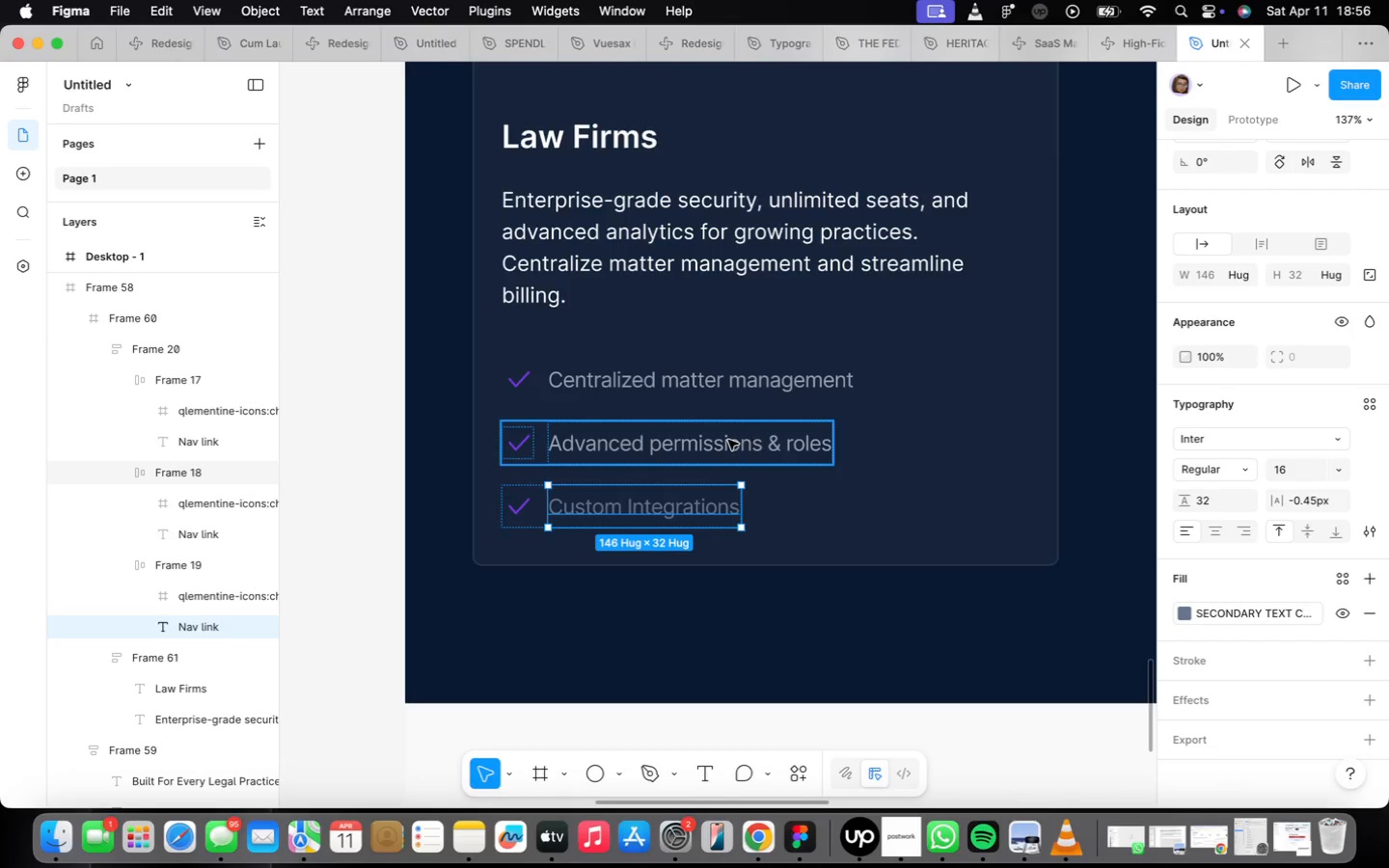 
left_click([728, 440])
 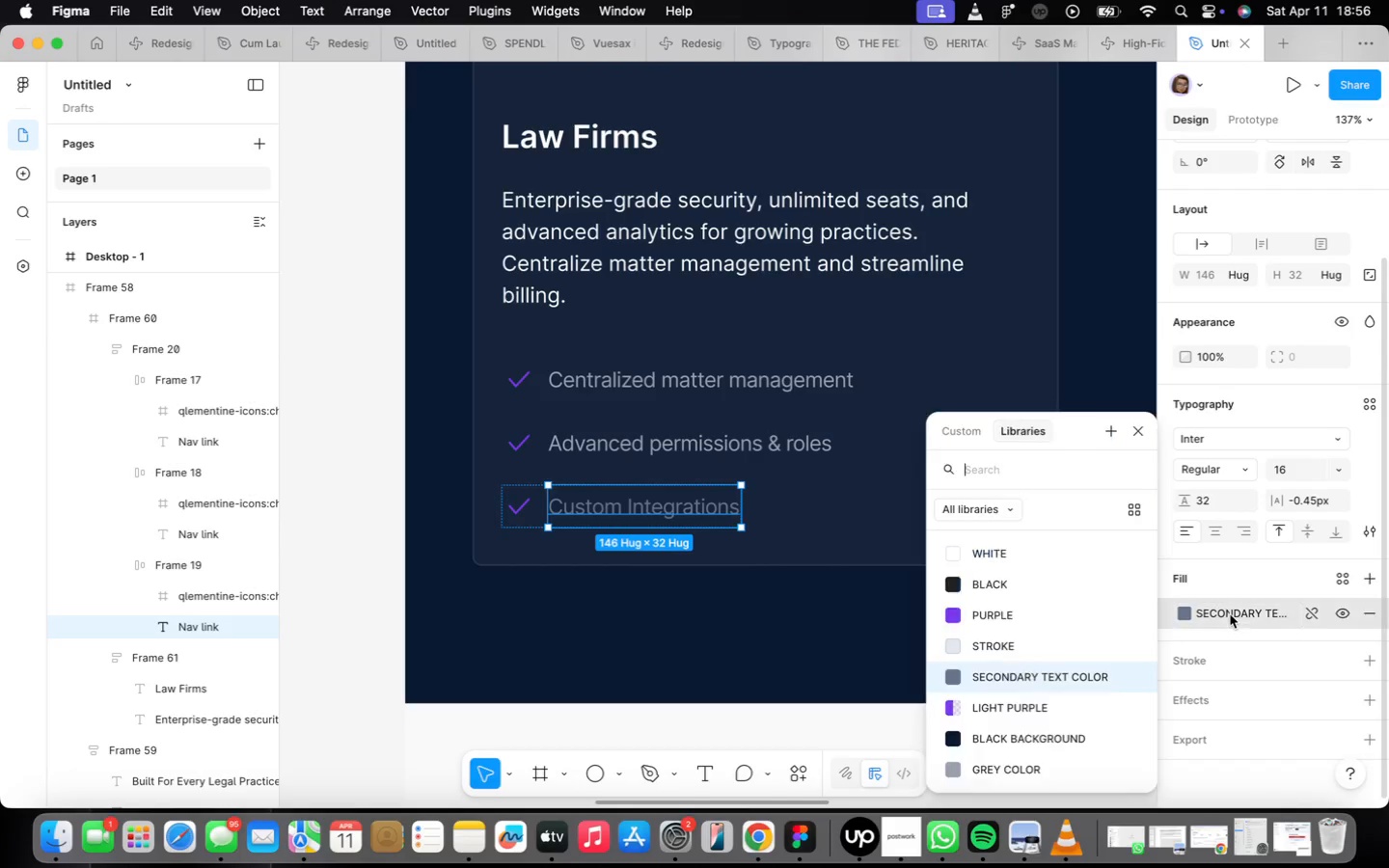 
left_click([1030, 764])